 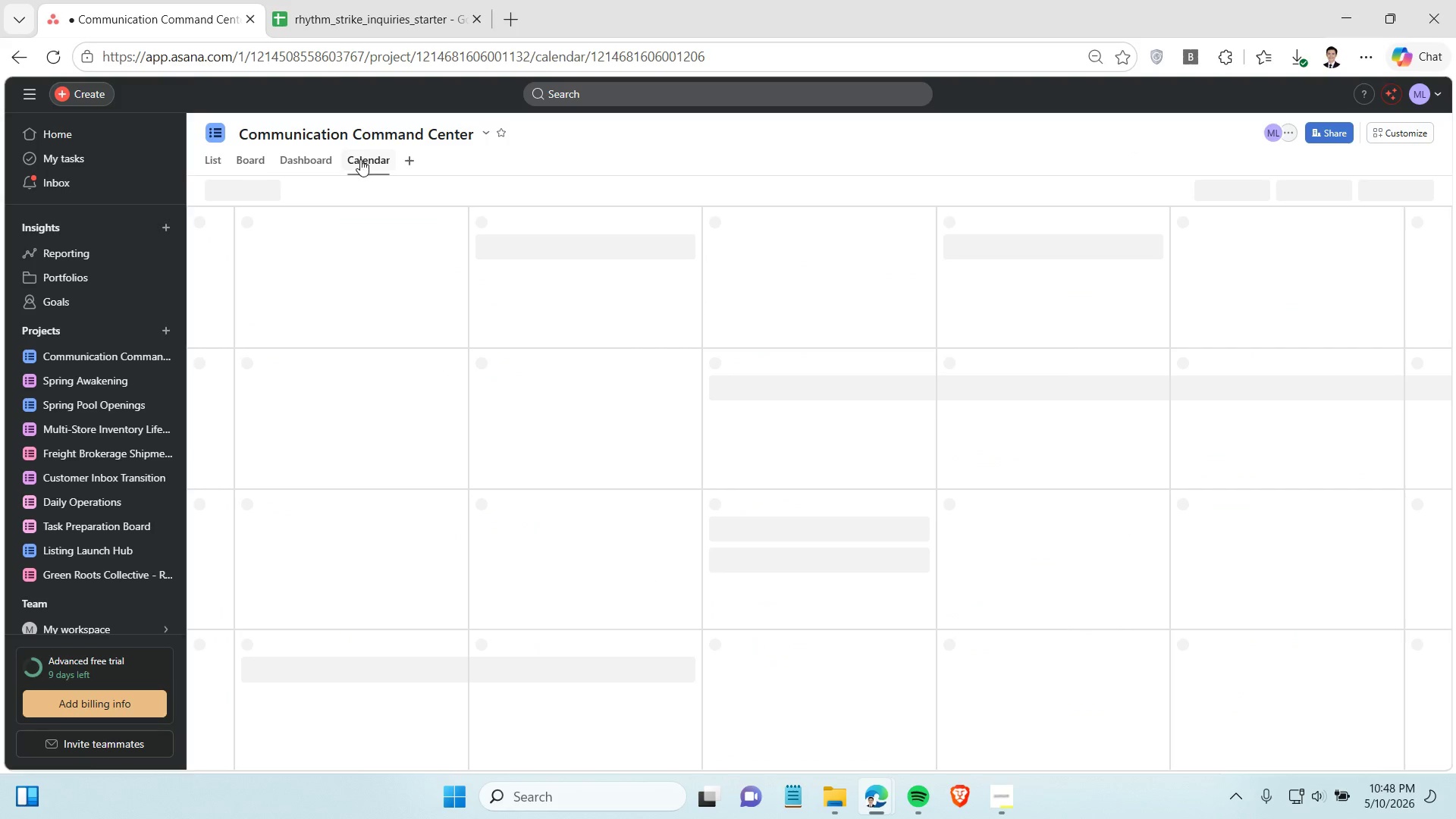 
left_click([1276, 191])
 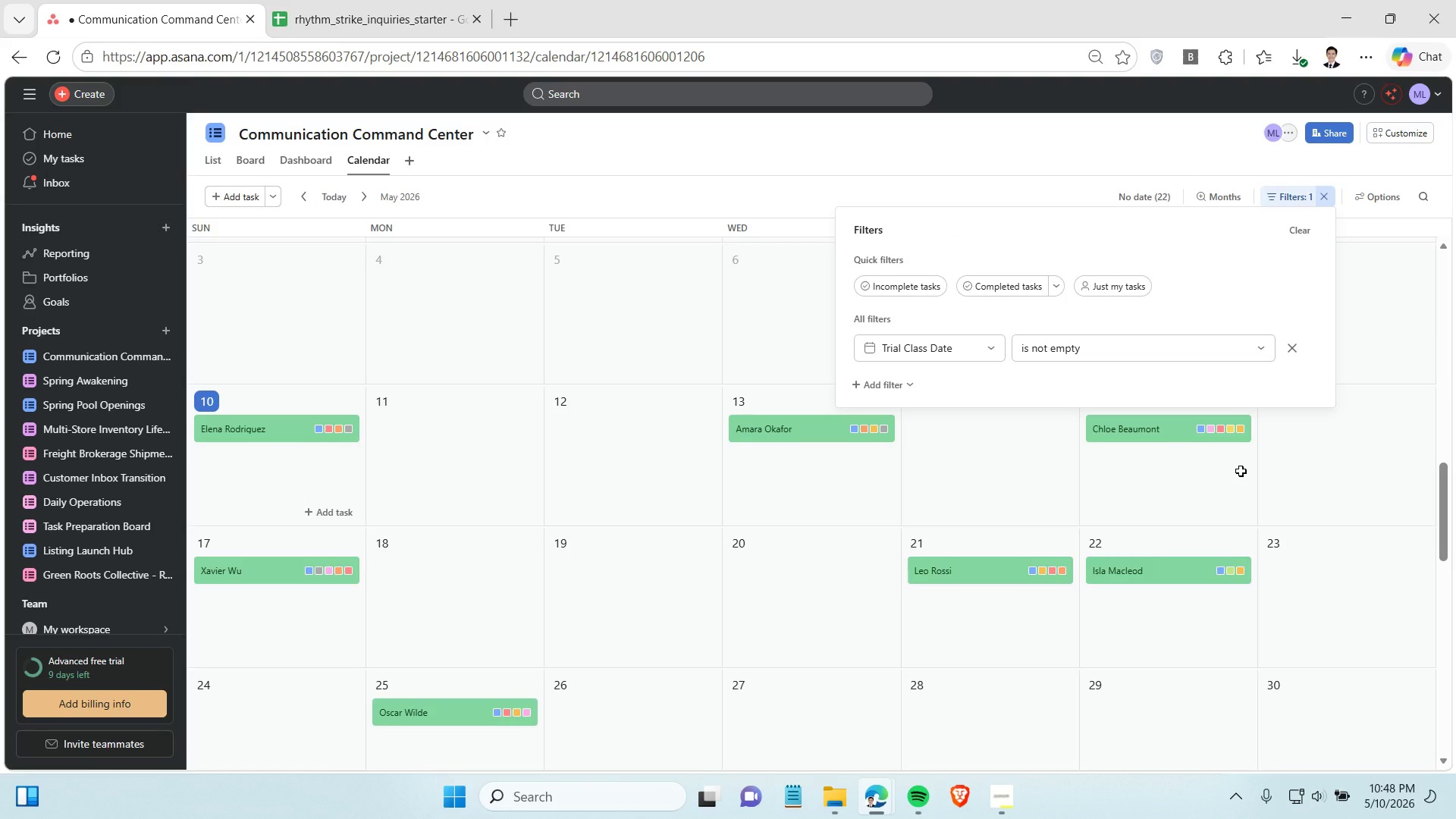 
wait(10.5)
 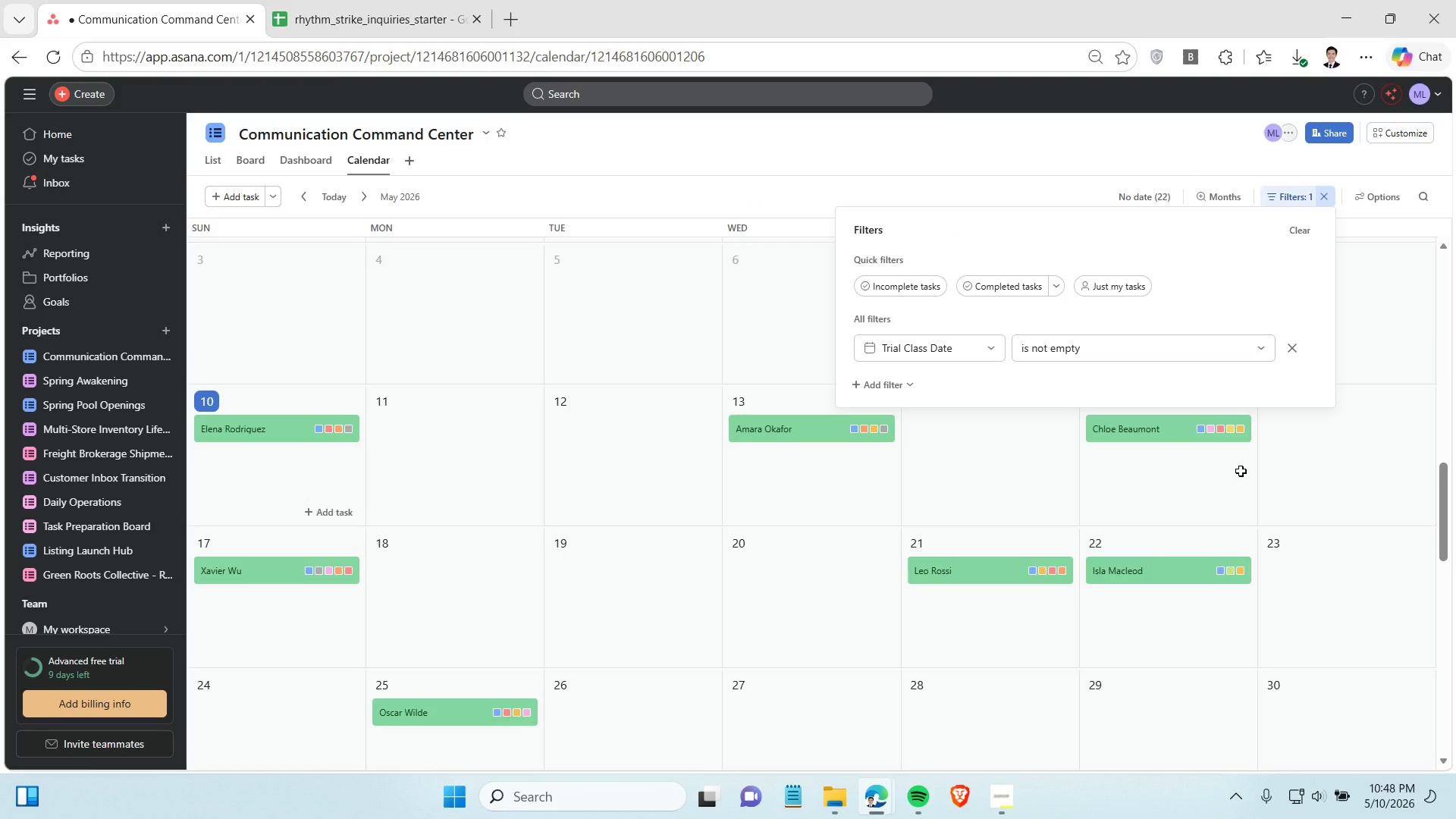 
left_click([1229, 347])
 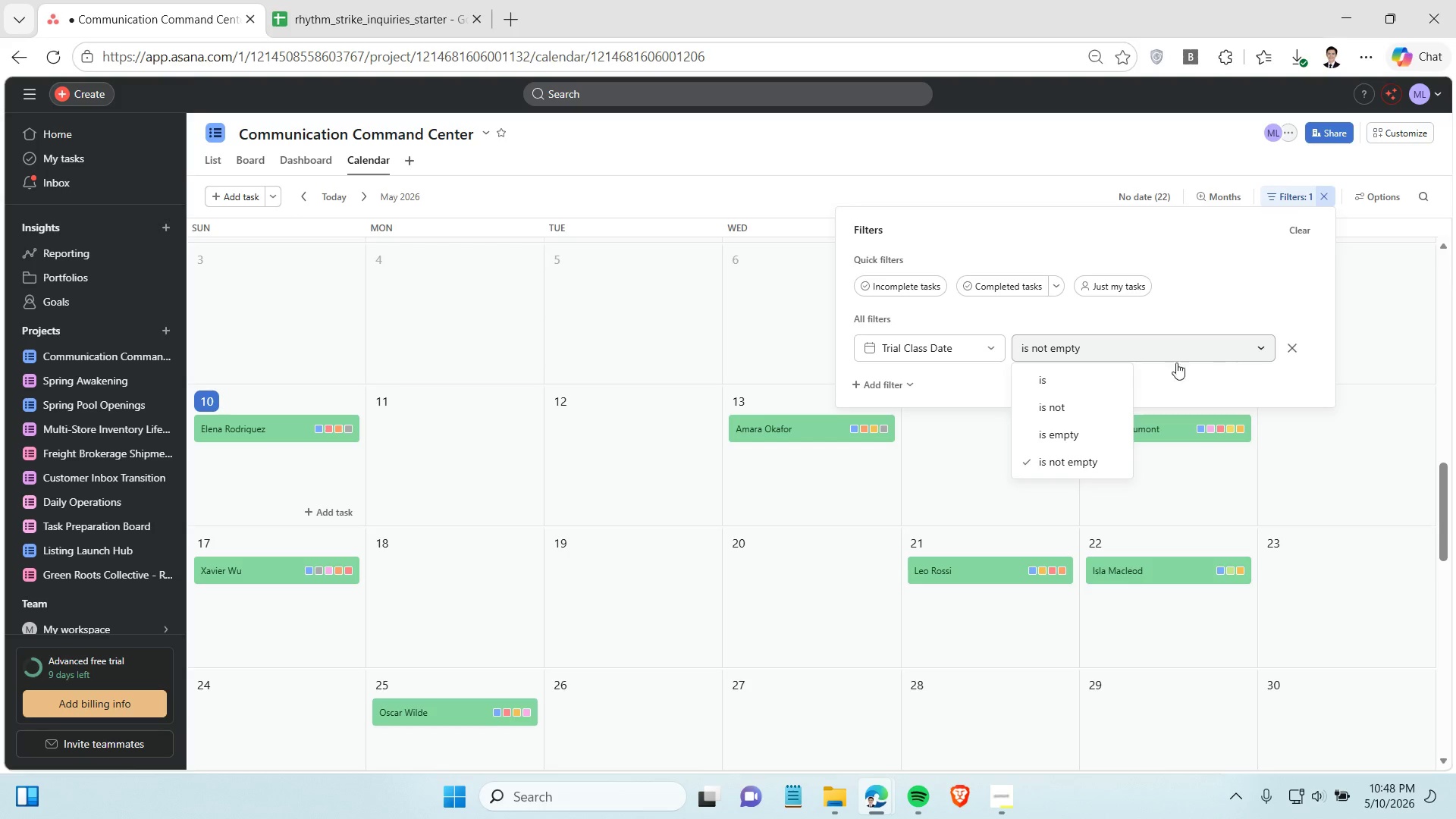 
left_click([1078, 382])
 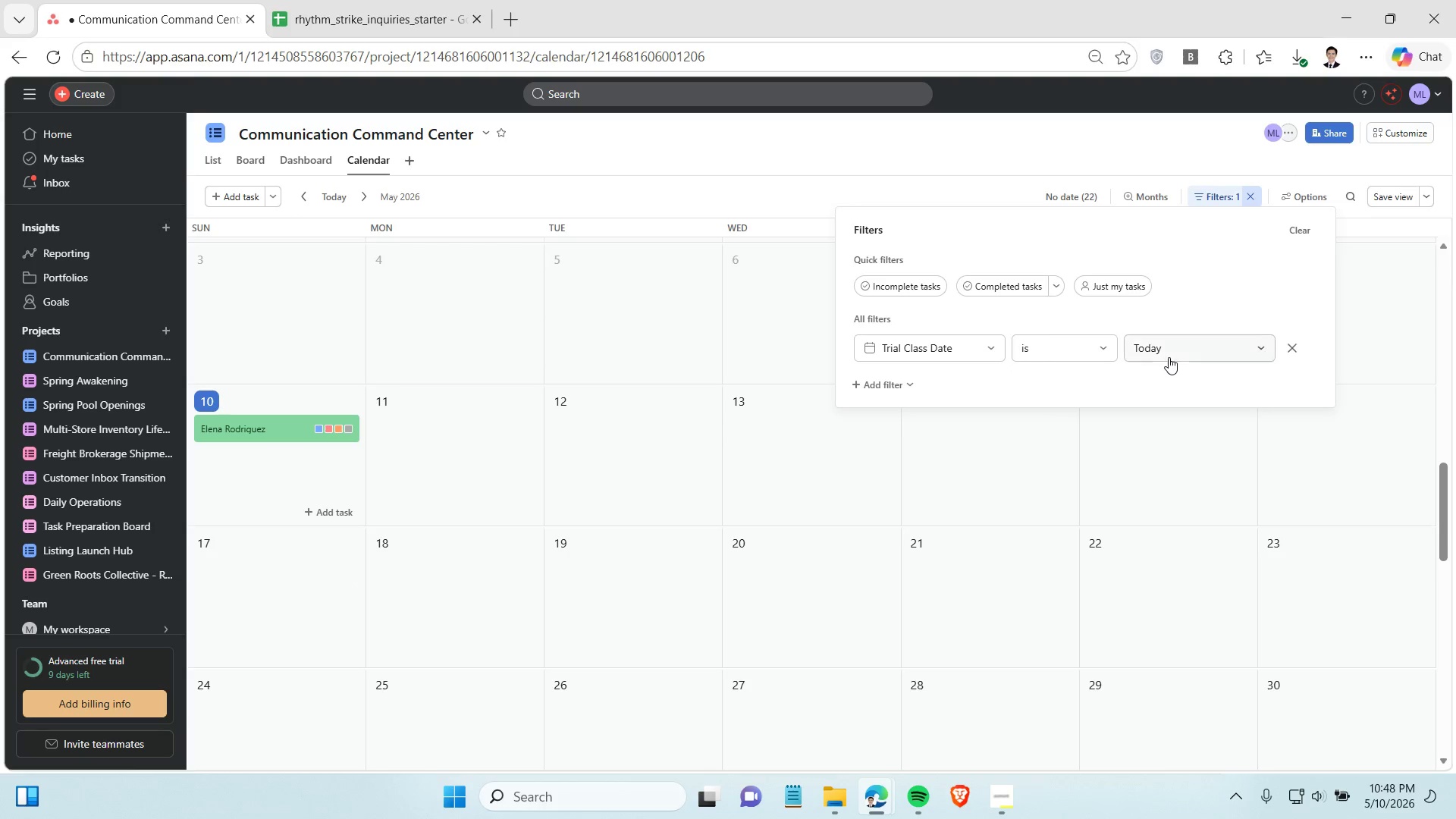 
left_click([1170, 356])
 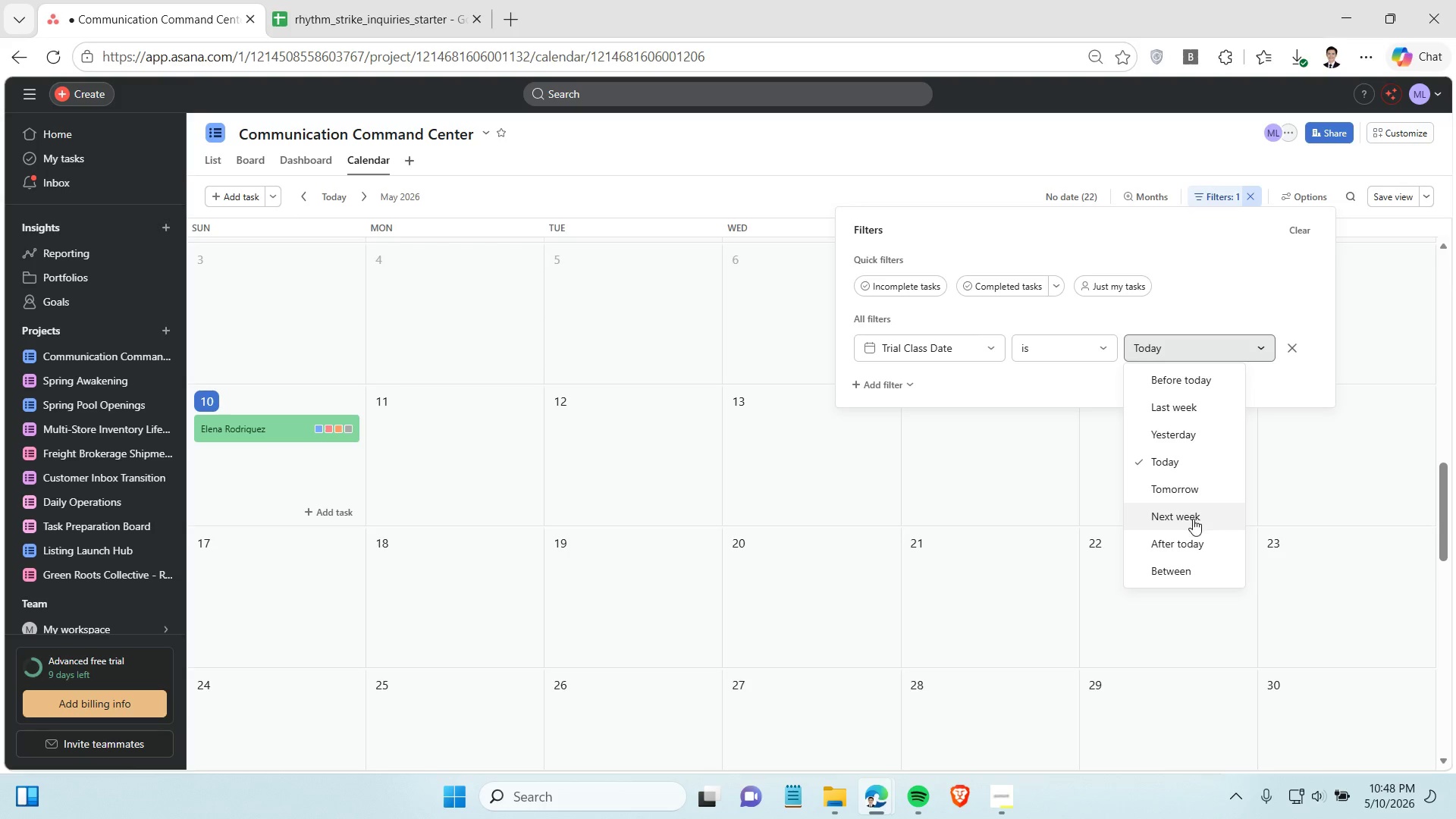 
left_click([1191, 542])
 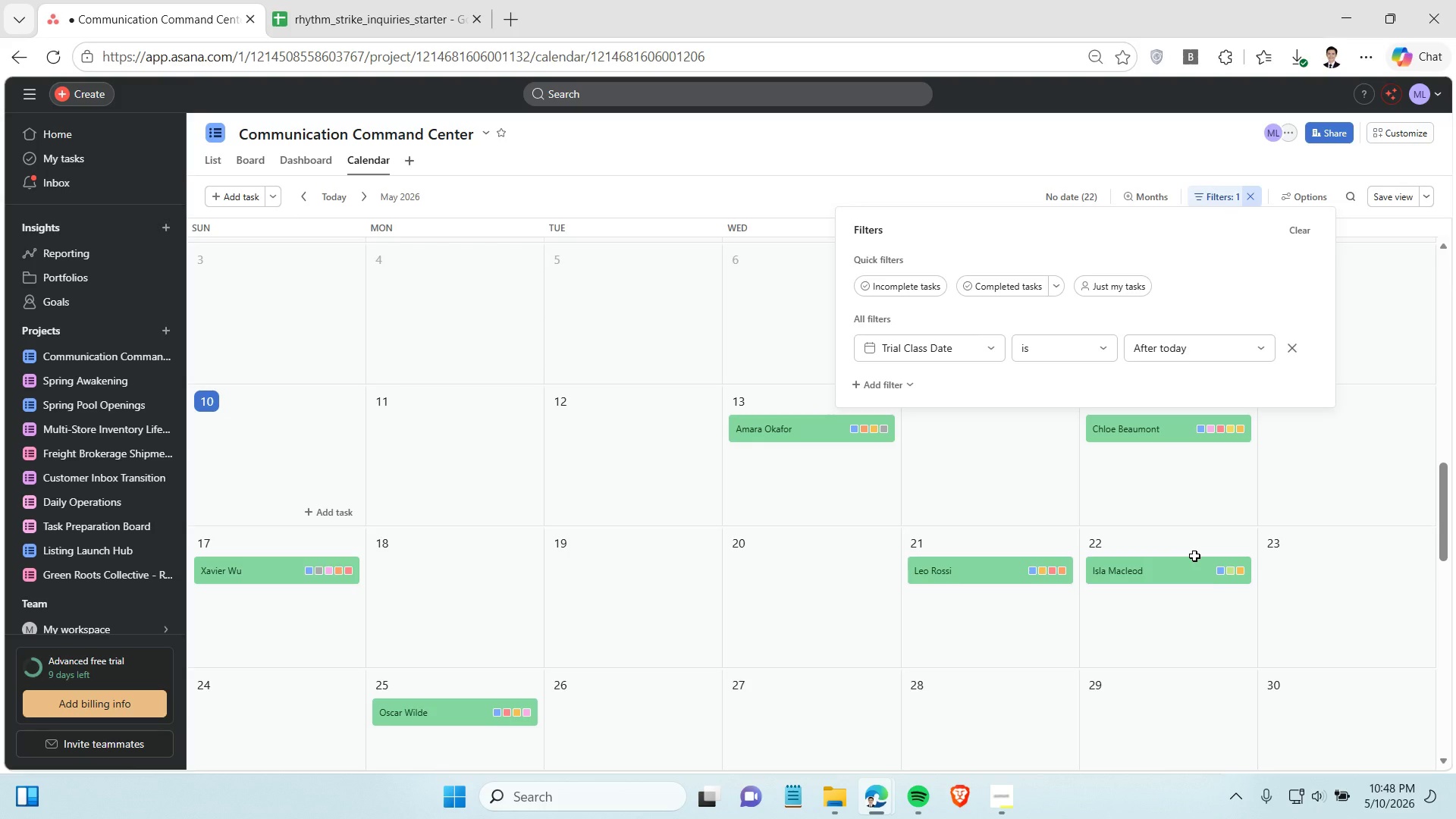 
wait(5.39)
 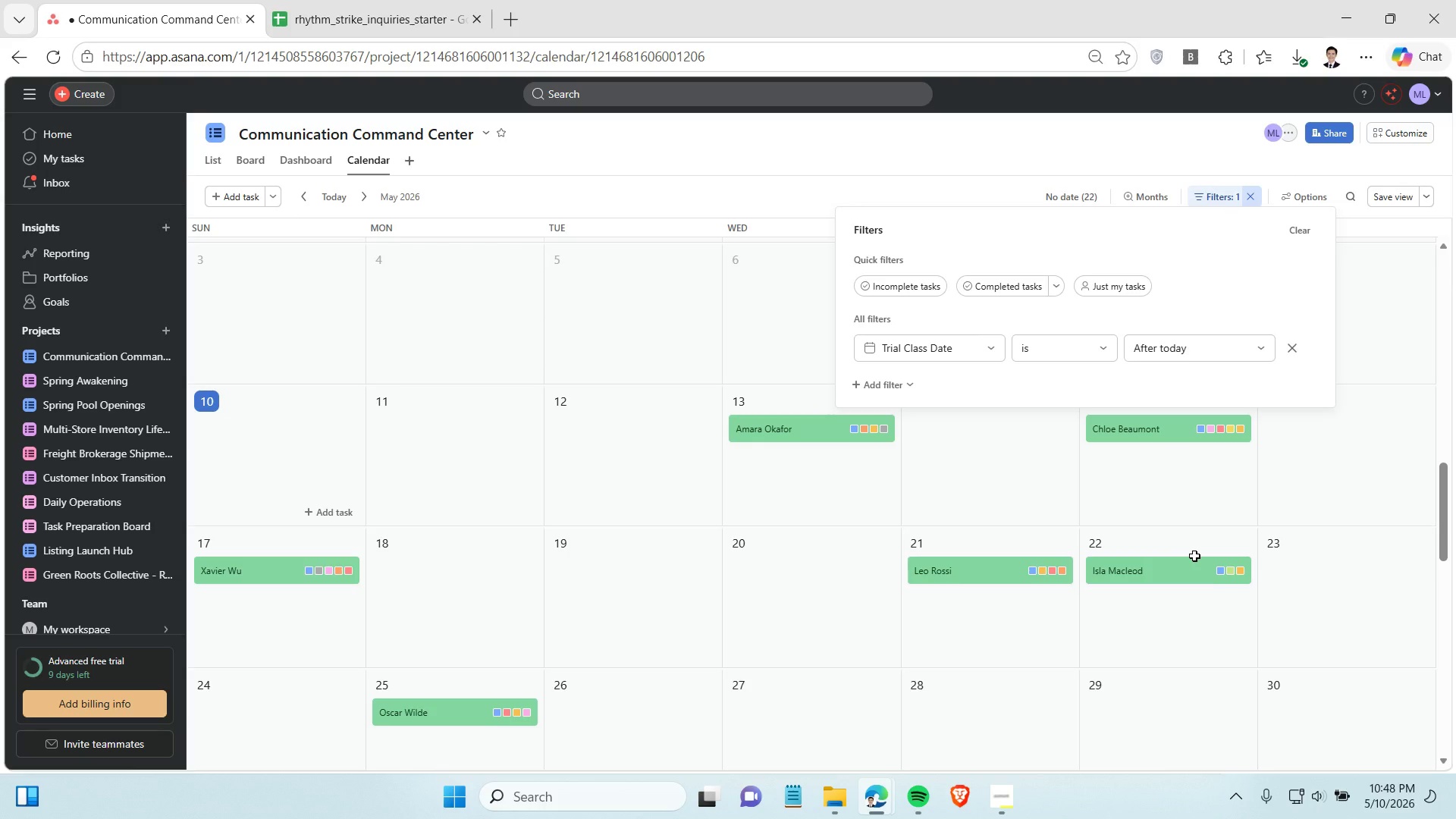 
key(Control+Shift+S)
 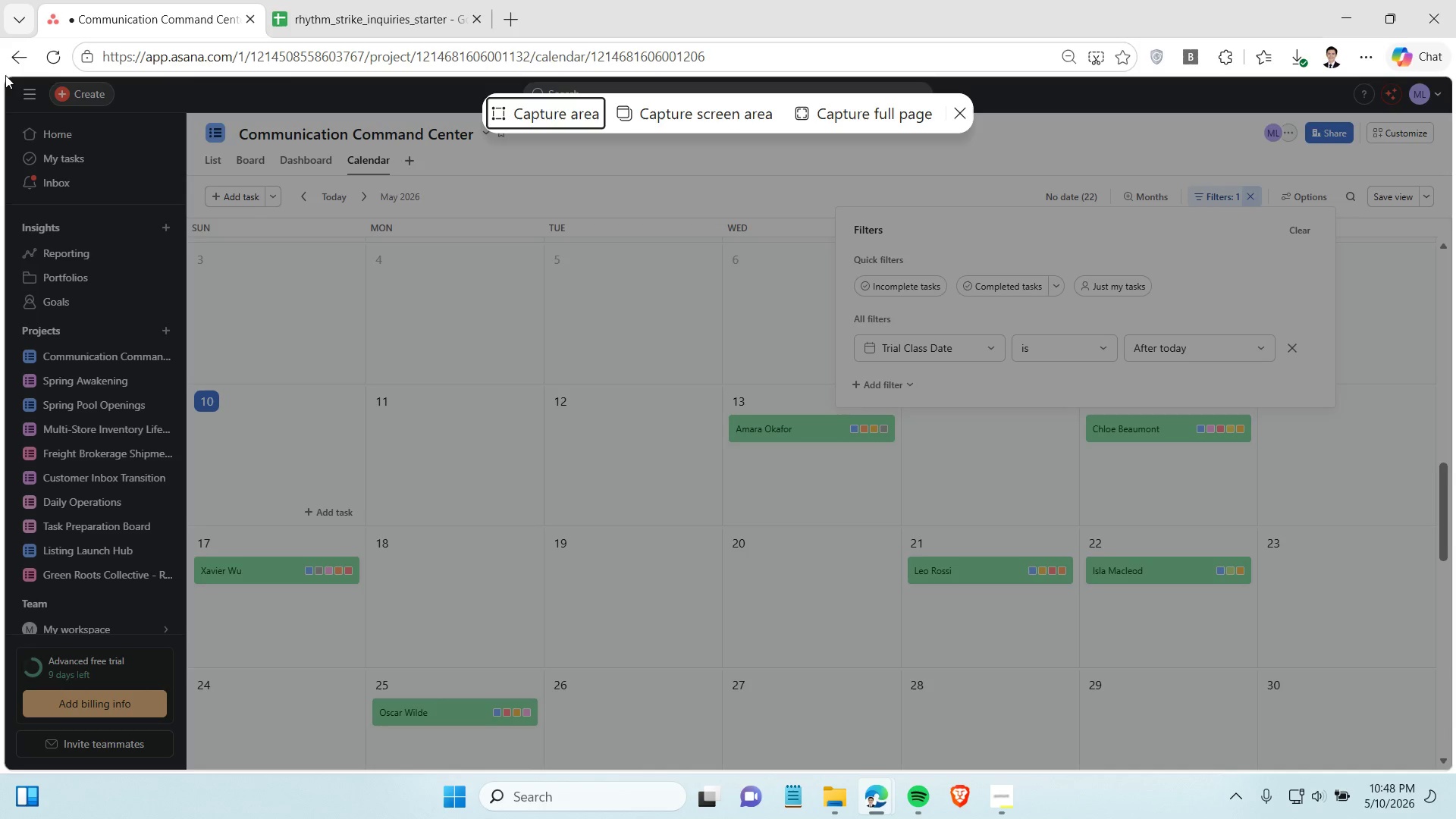 
left_click_drag(start_coordinate=[7, 76], to_coordinate=[1455, 818])
 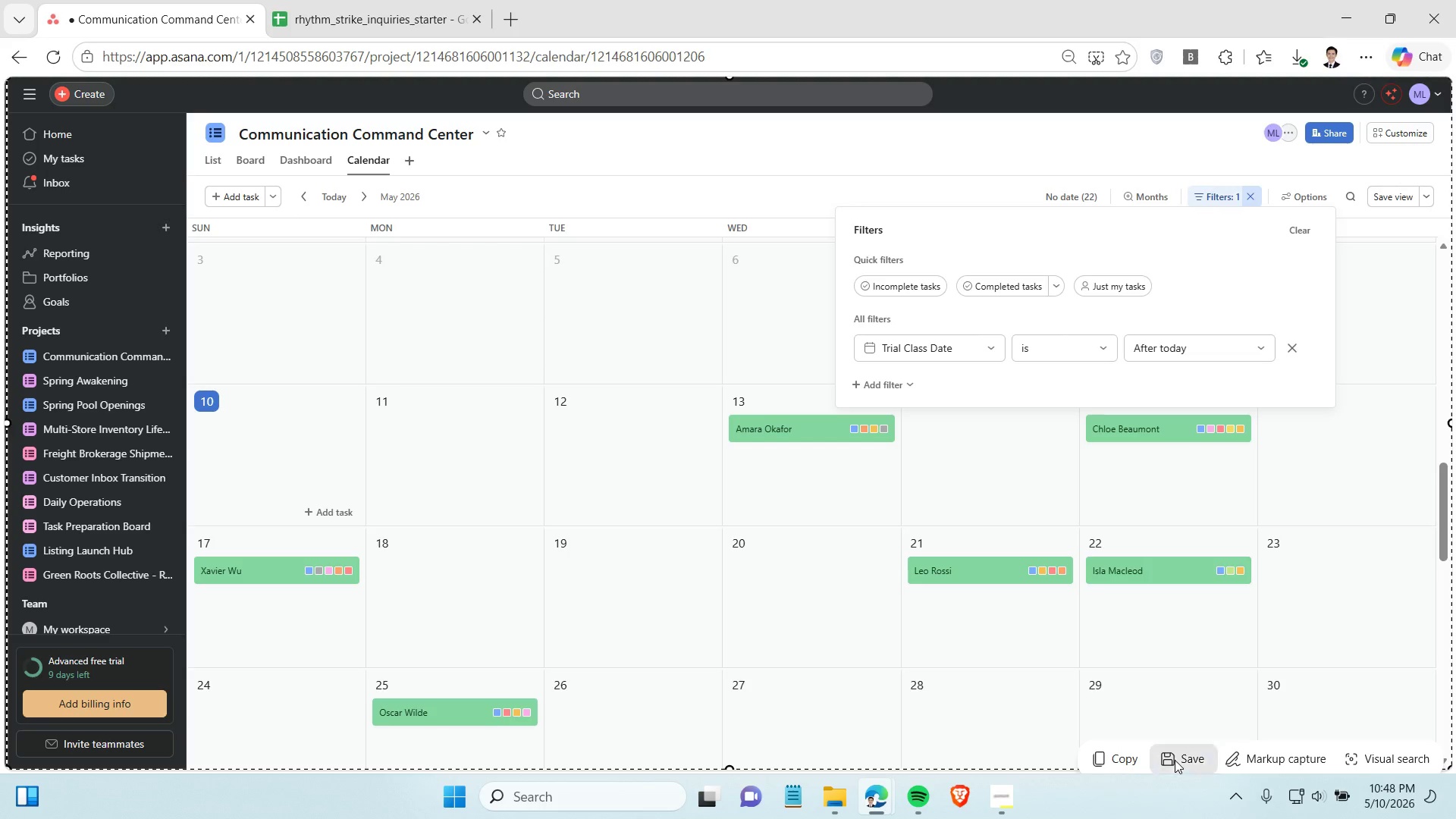 
left_click([1175, 760])
 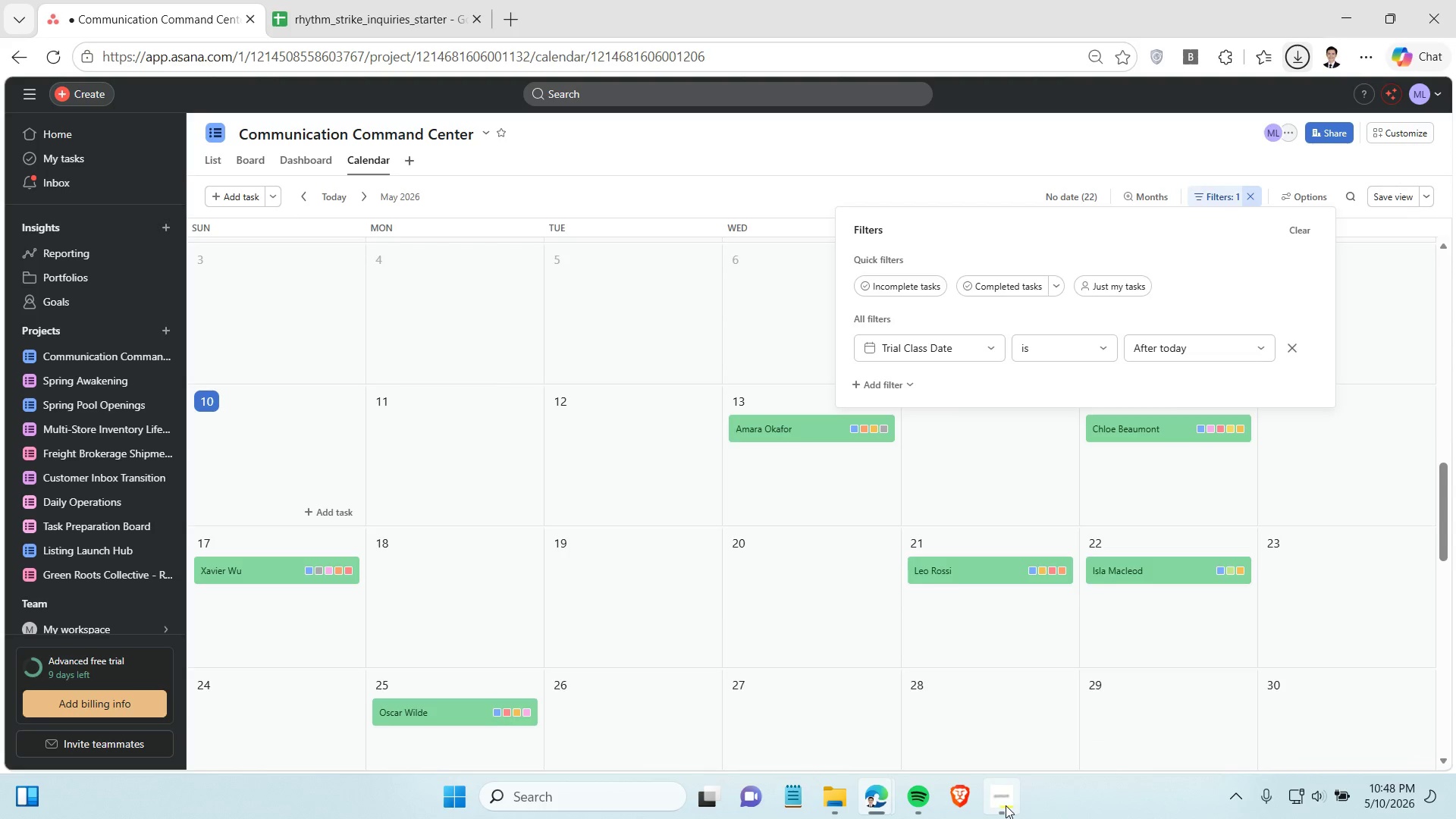 
left_click([1006, 805])